 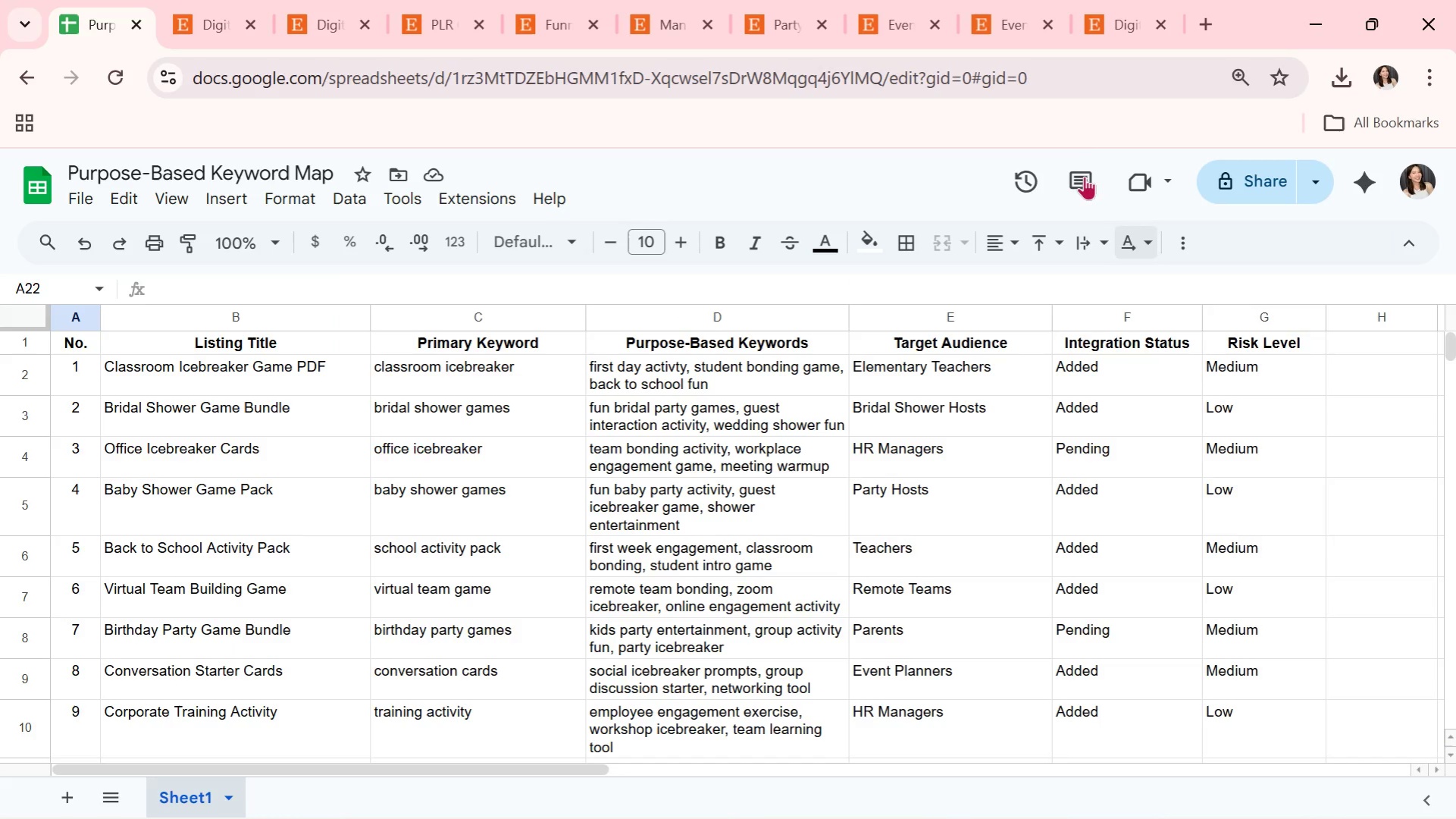 
double_click([1168, 30])
 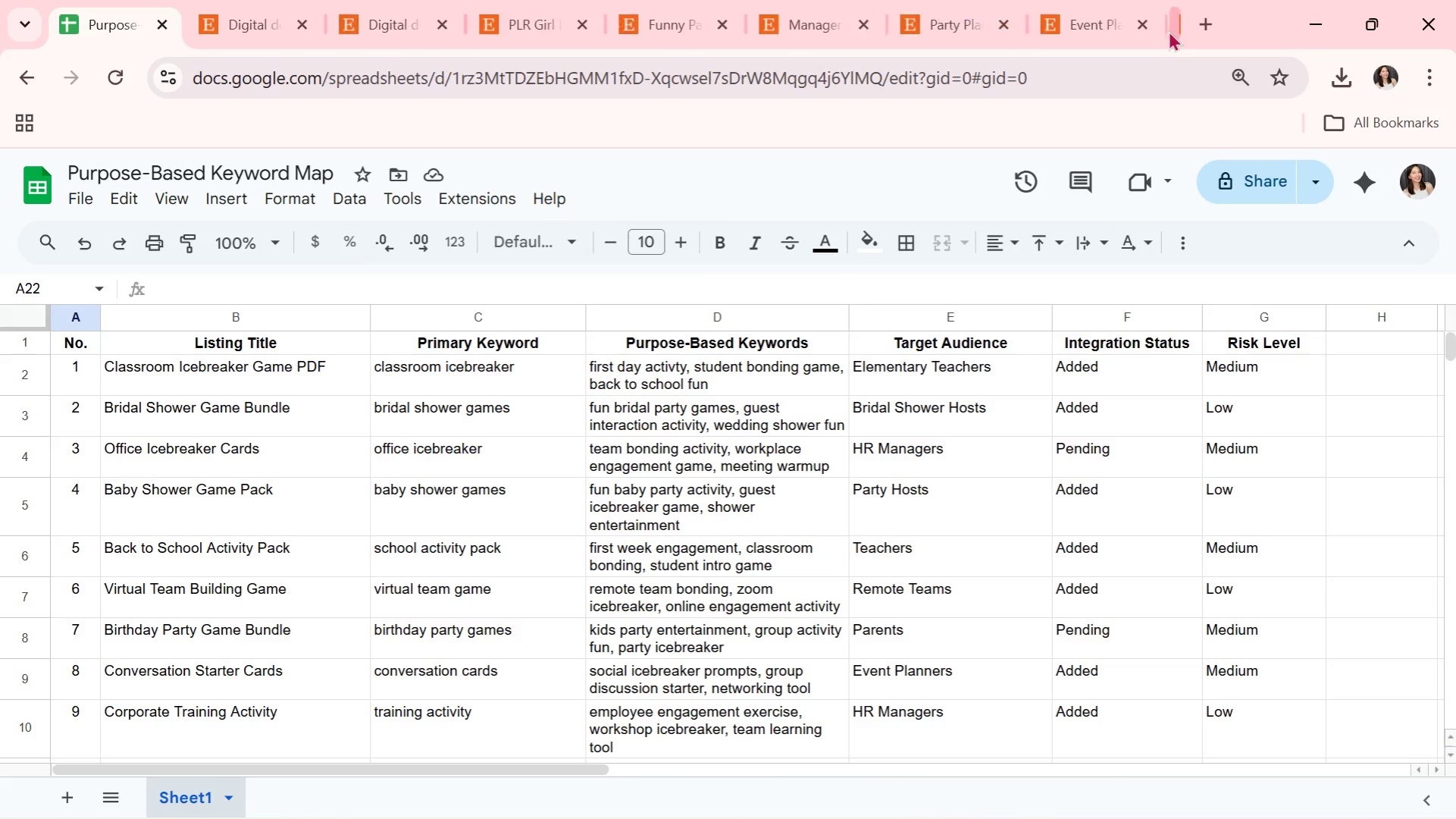 
triple_click([1168, 30])
 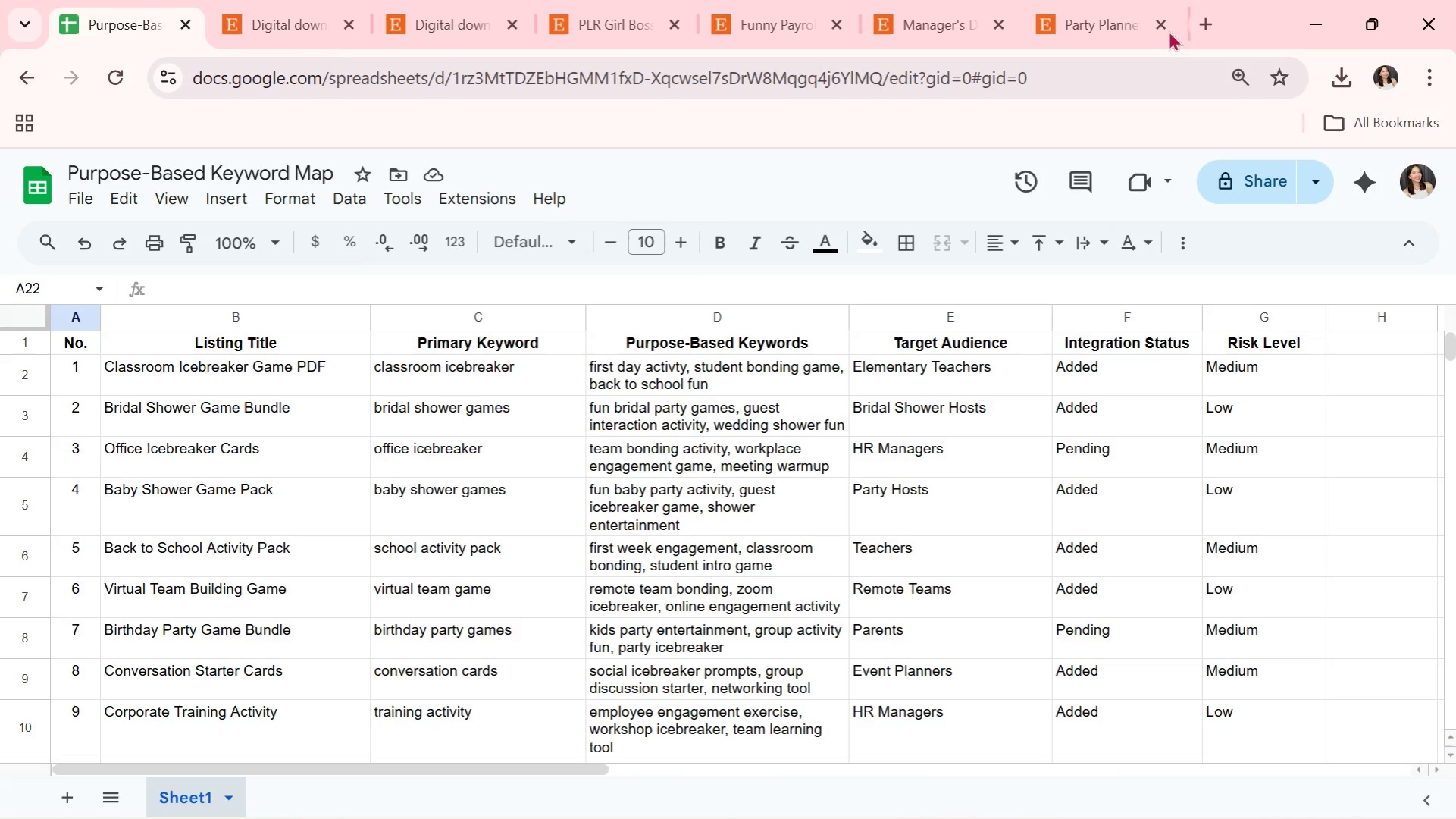 
triple_click([1168, 30])
 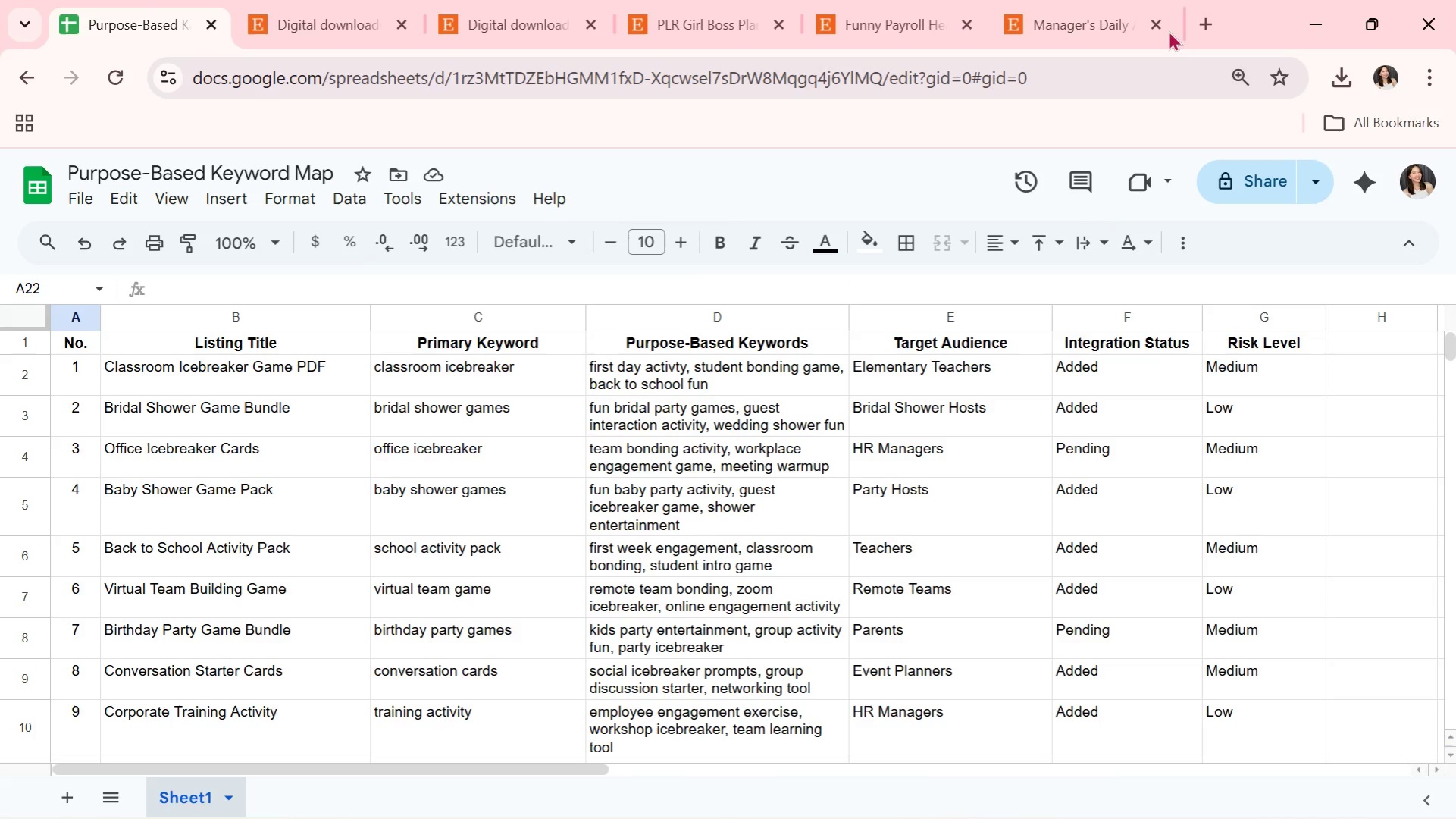 
triple_click([1168, 30])
 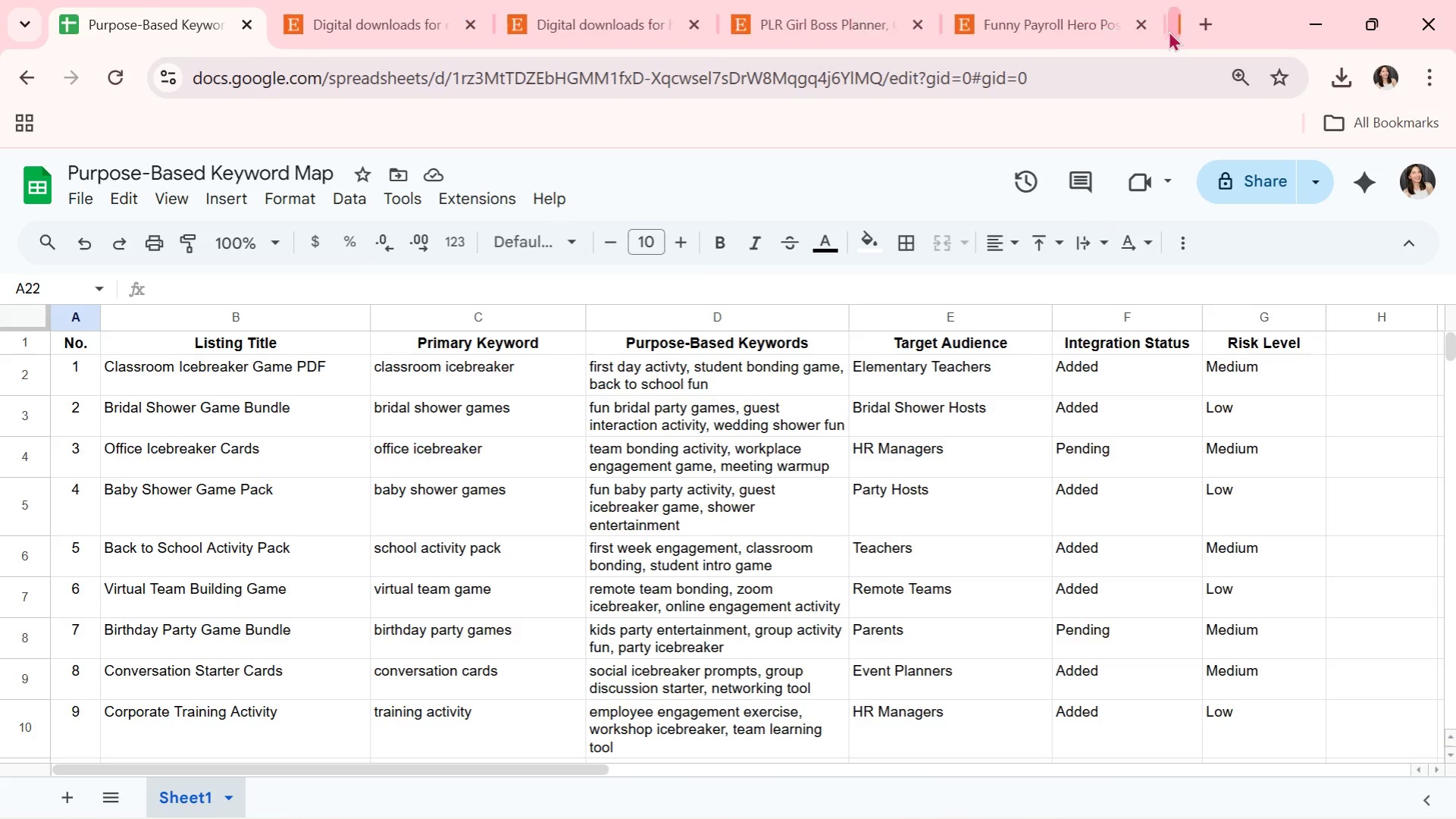 
triple_click([1168, 30])
 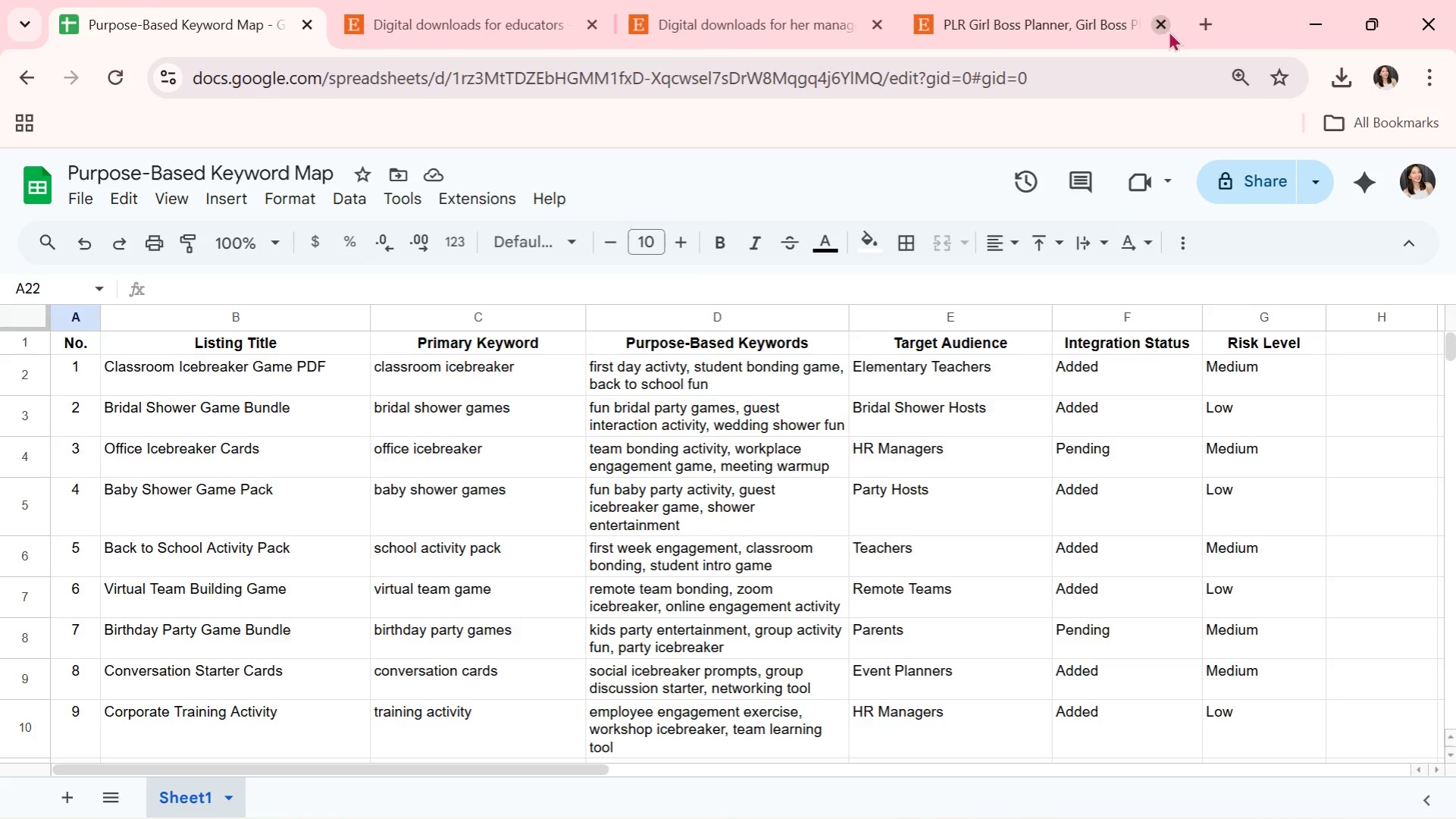 
triple_click([1168, 30])
 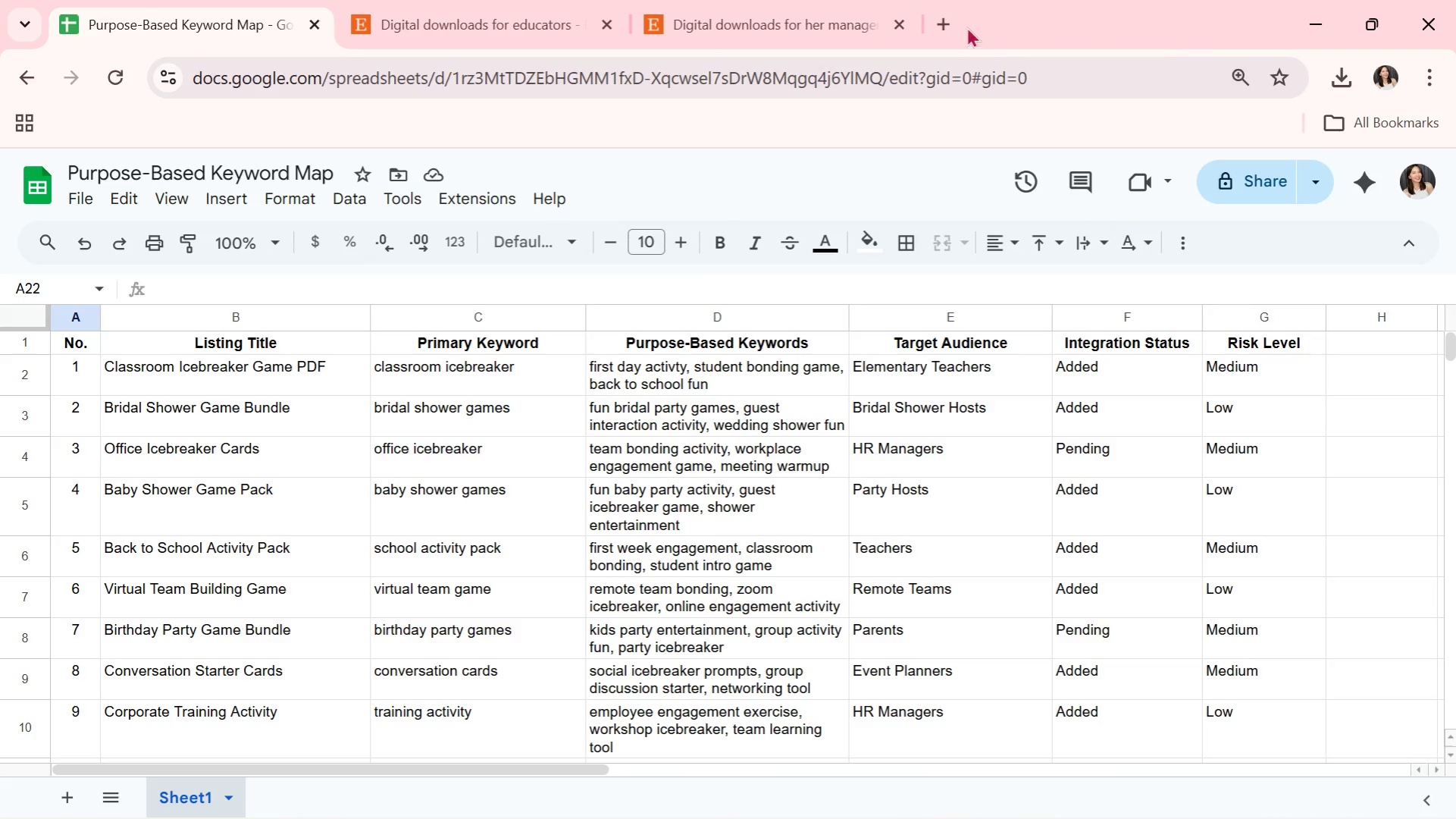 
left_click([949, 24])
 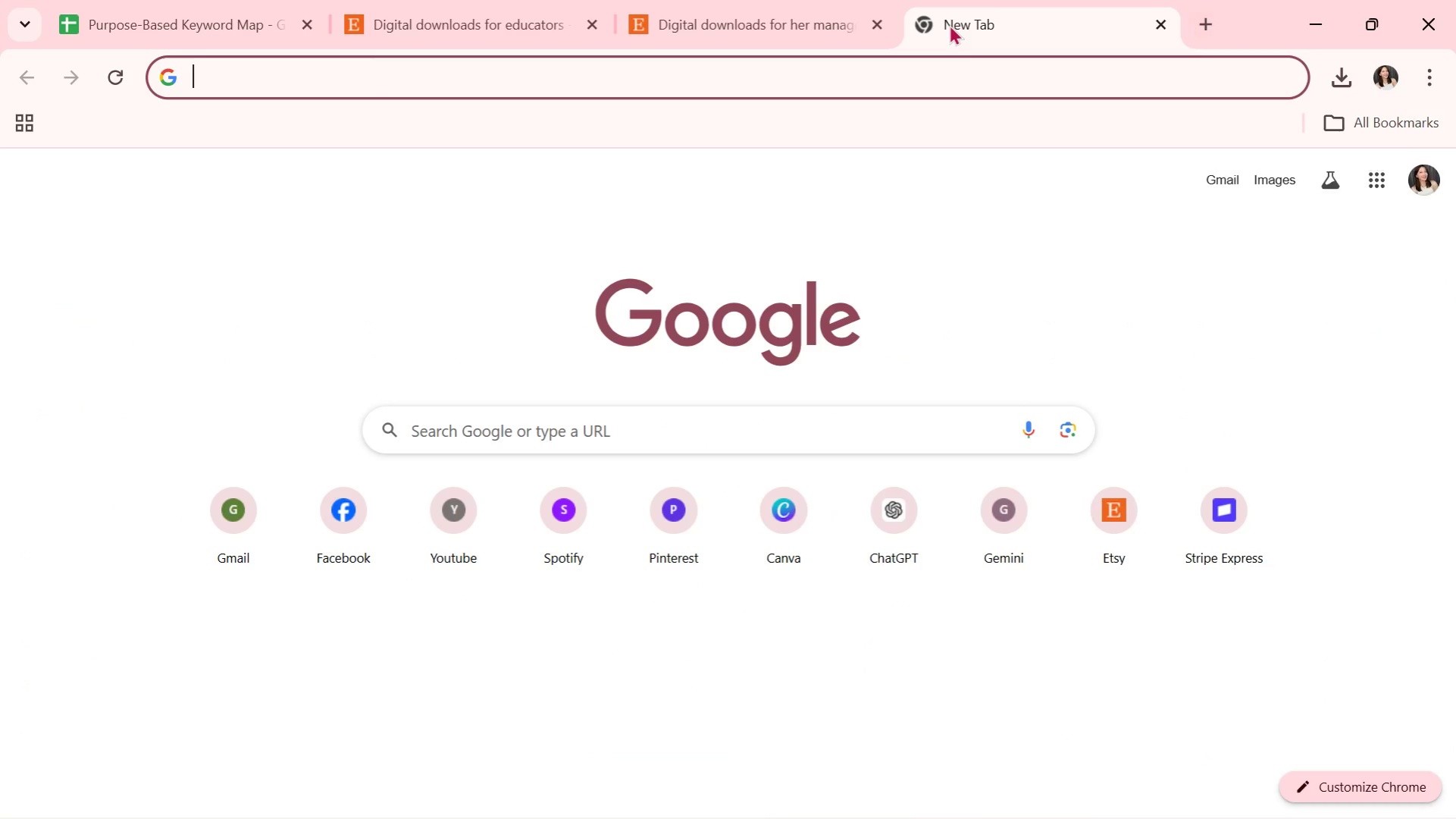 
type(arro)
 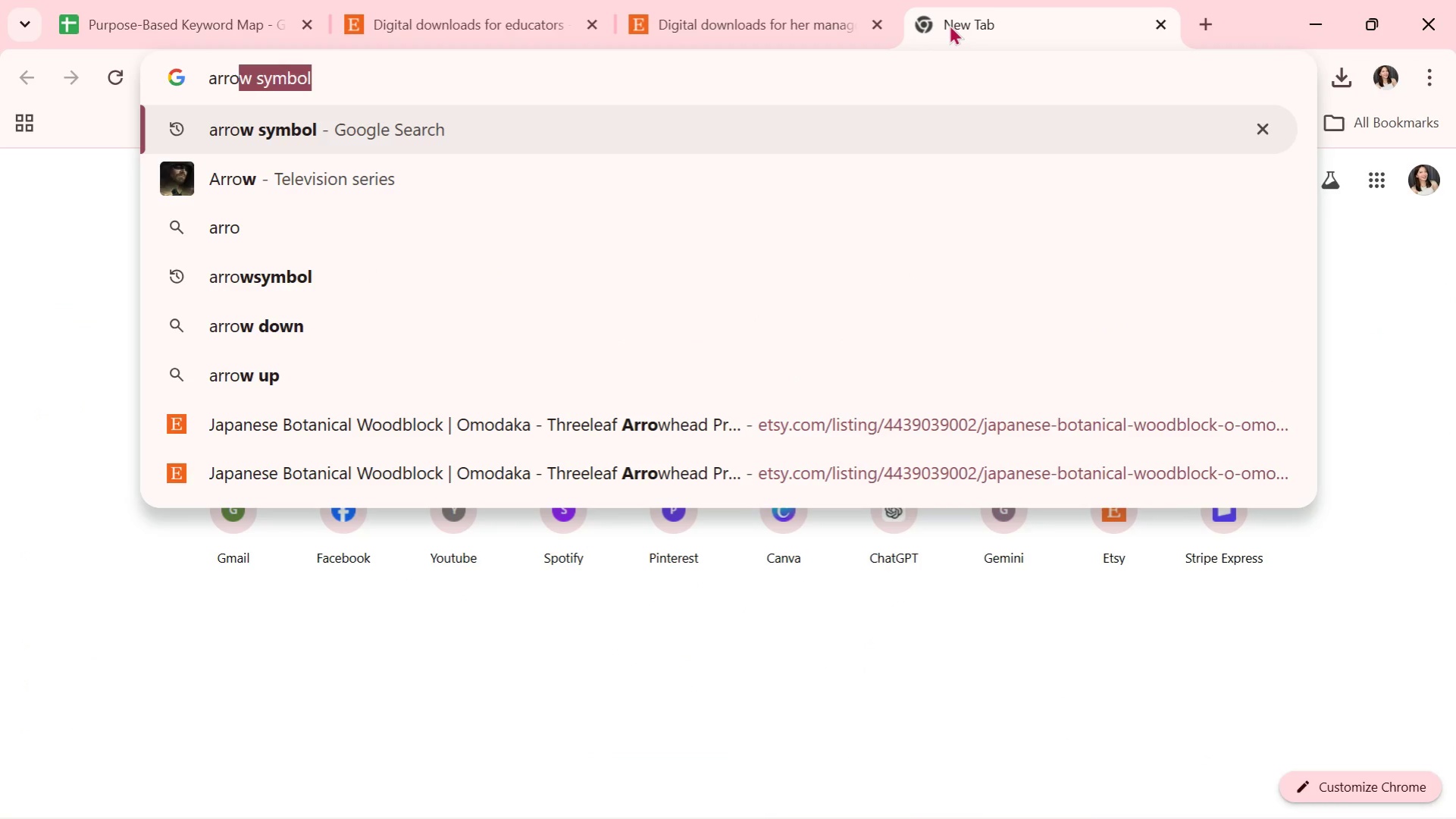 
key(ArrowDown)
 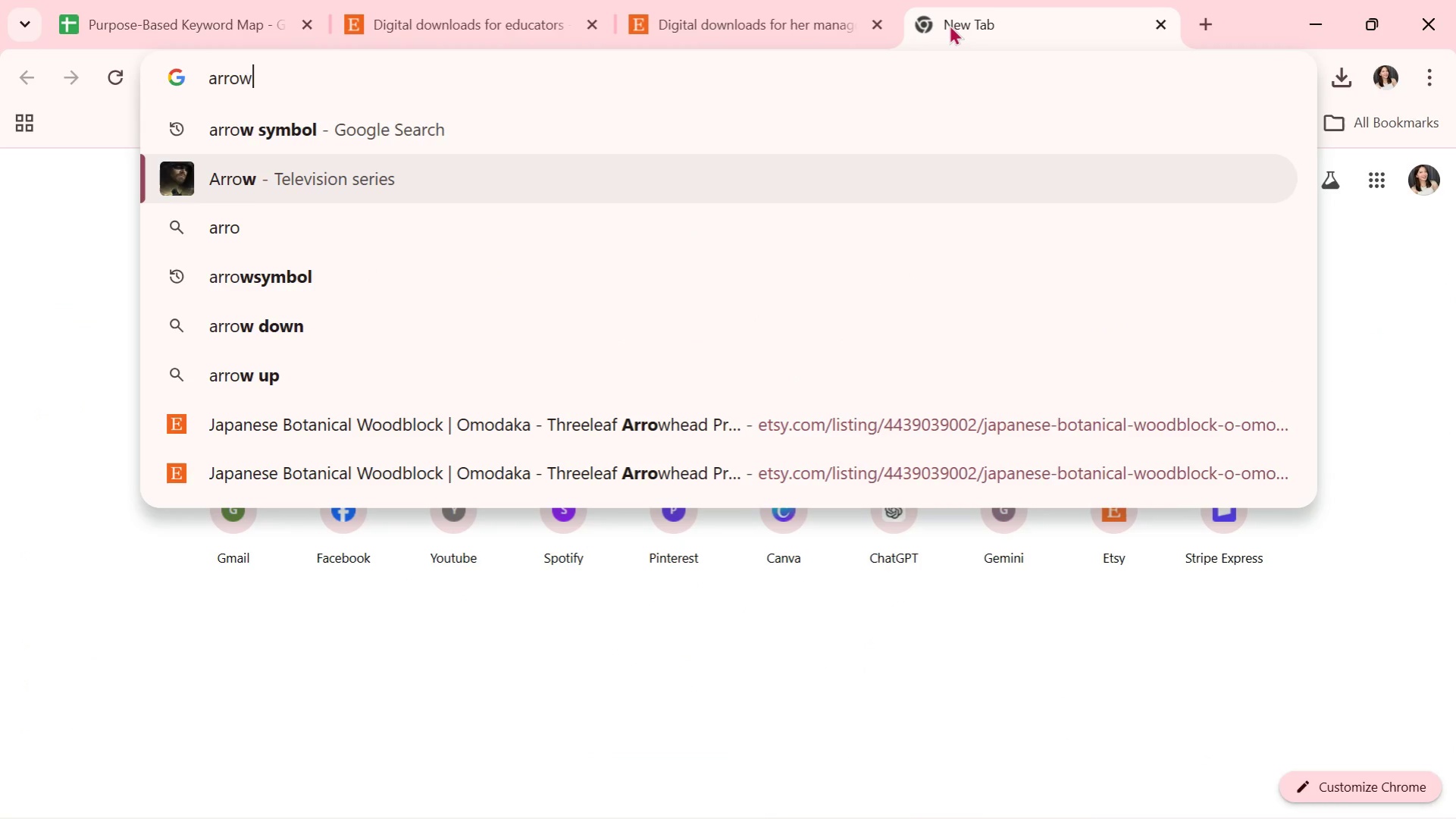 
key(ArrowUp)
 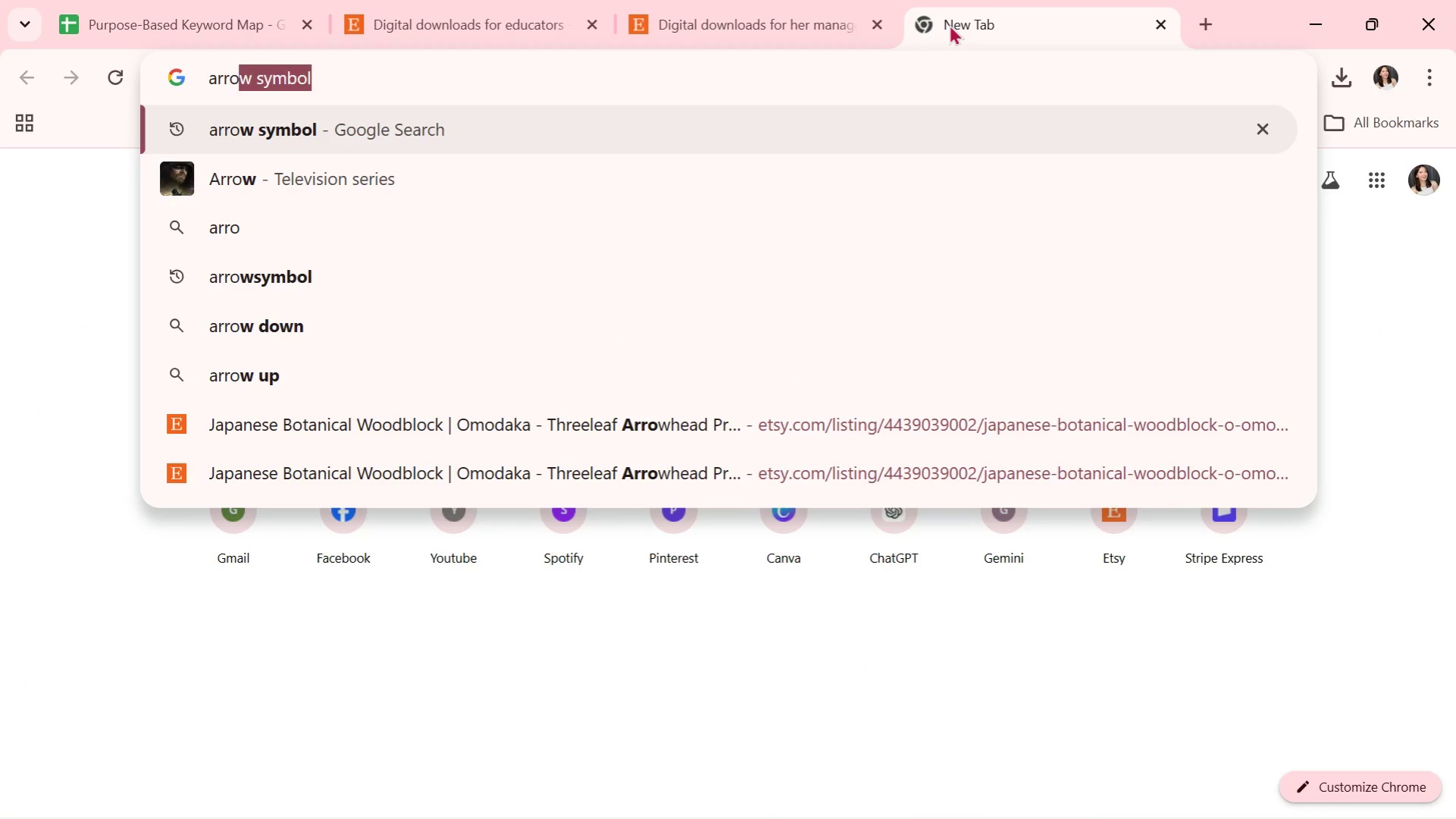 
key(Enter)
 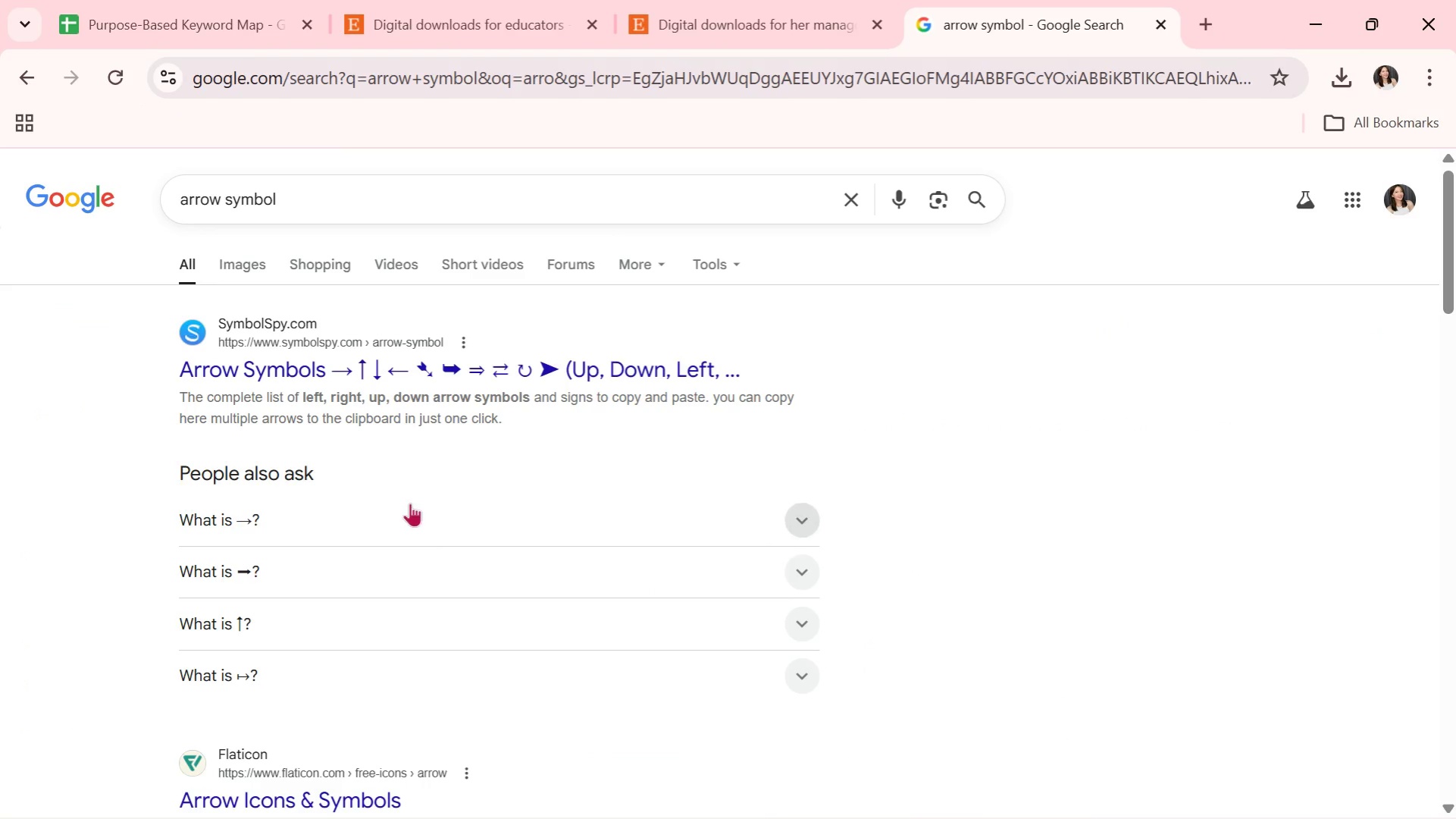 
scroll: coordinate [498, 641], scroll_direction: down, amount: 3.0
 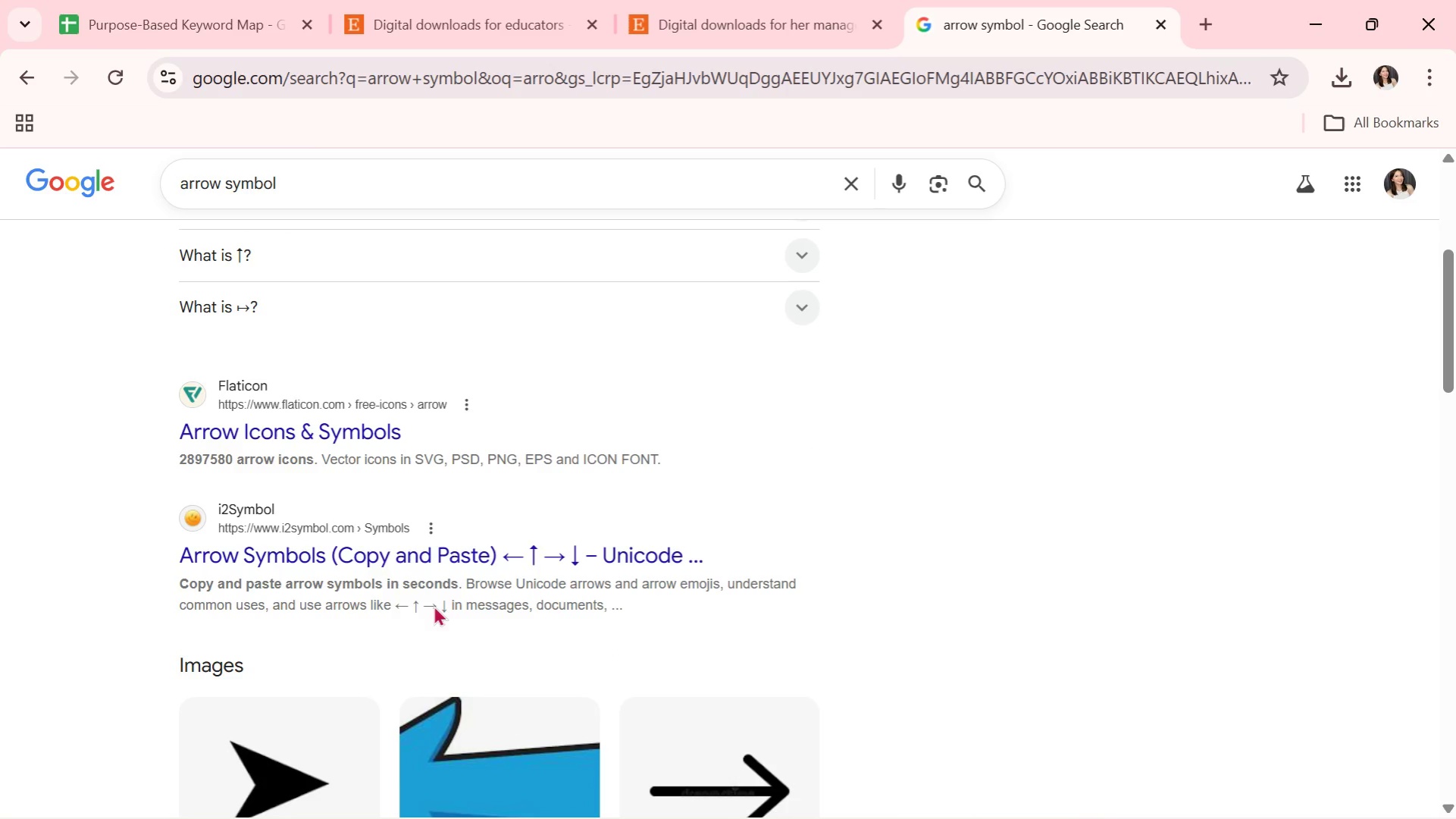 
left_click_drag(start_coordinate=[435, 605], to_coordinate=[429, 607])
 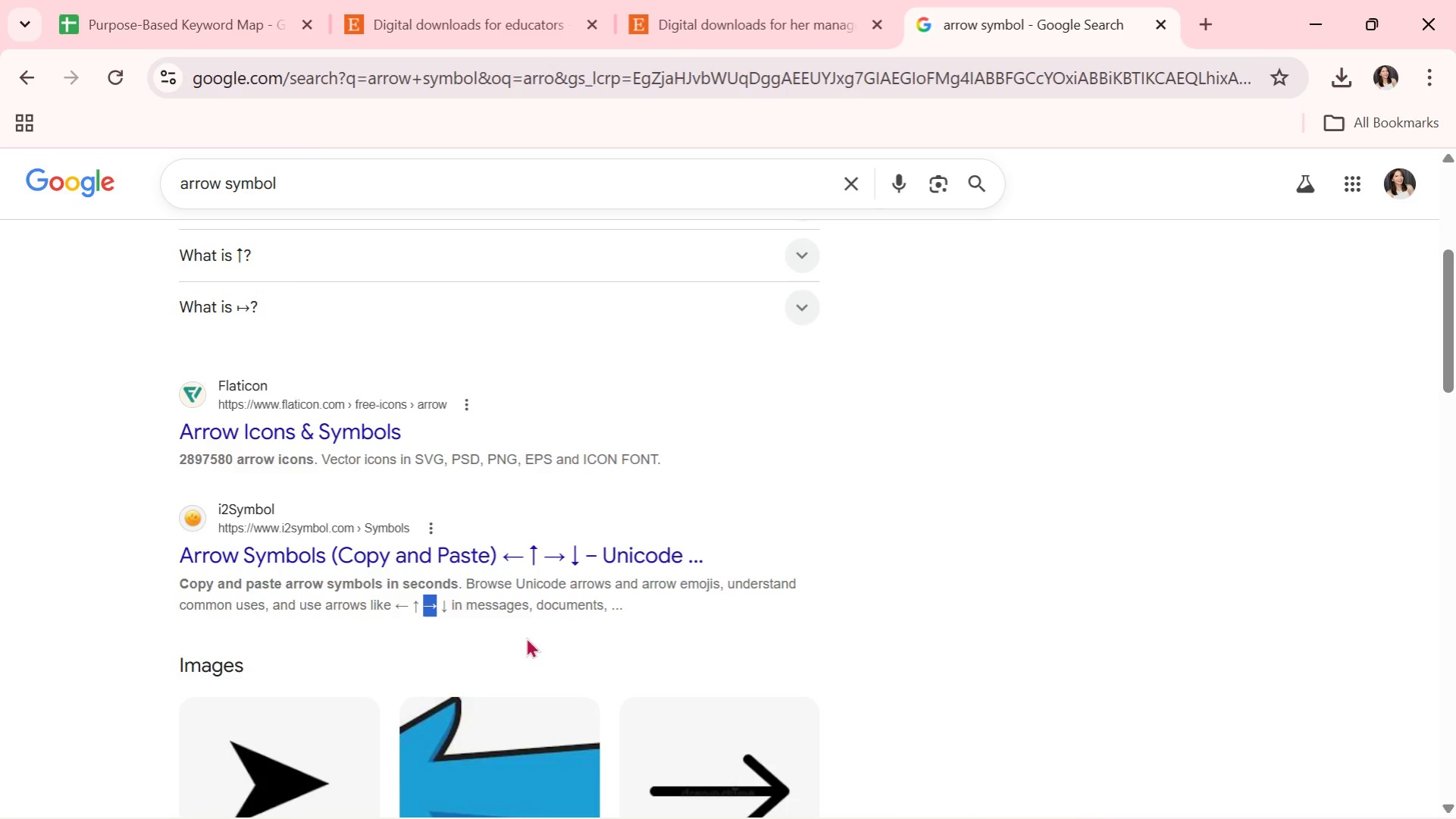 
key(Control+C)
 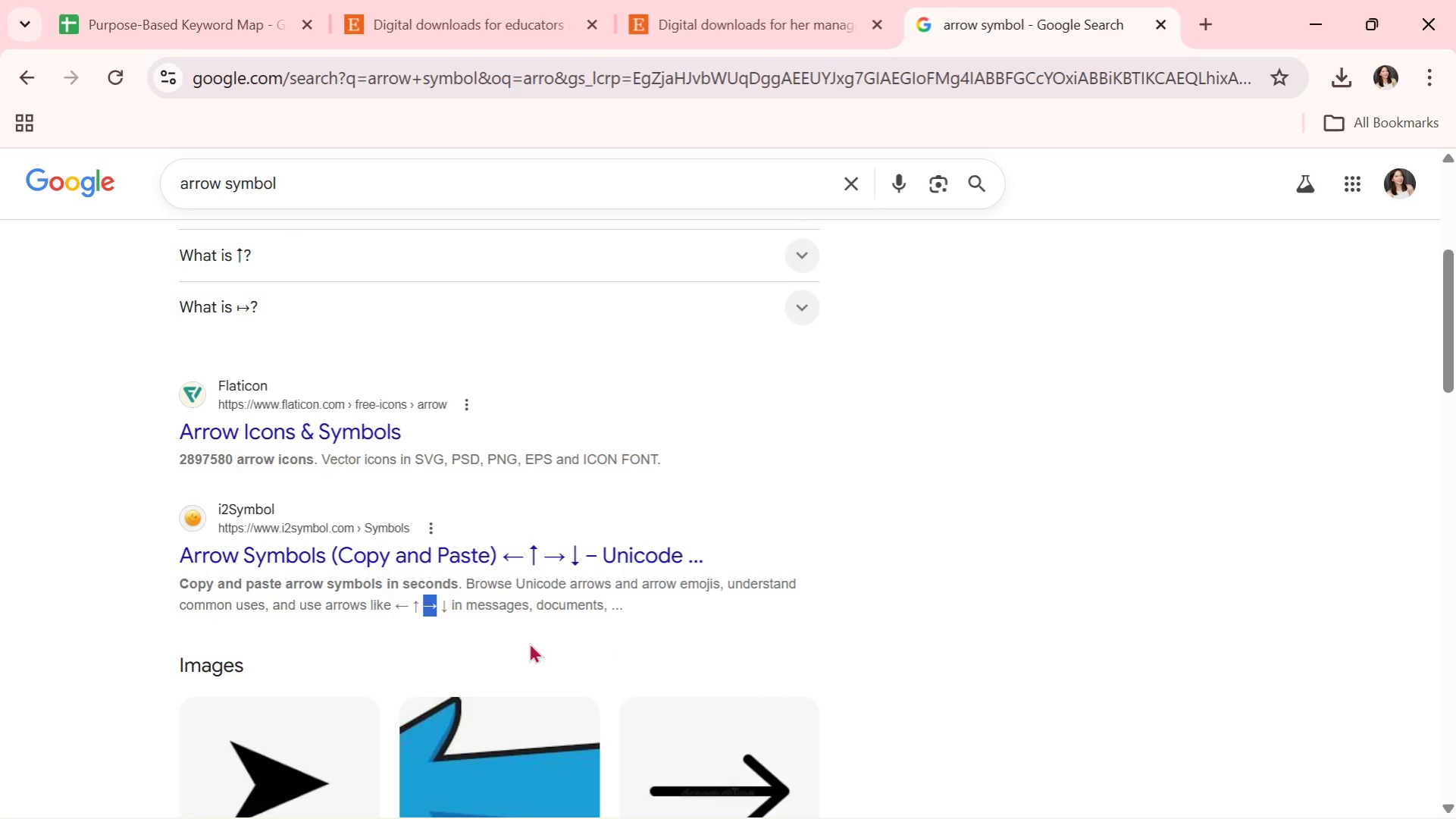 
key(Alt+AltLeft)
 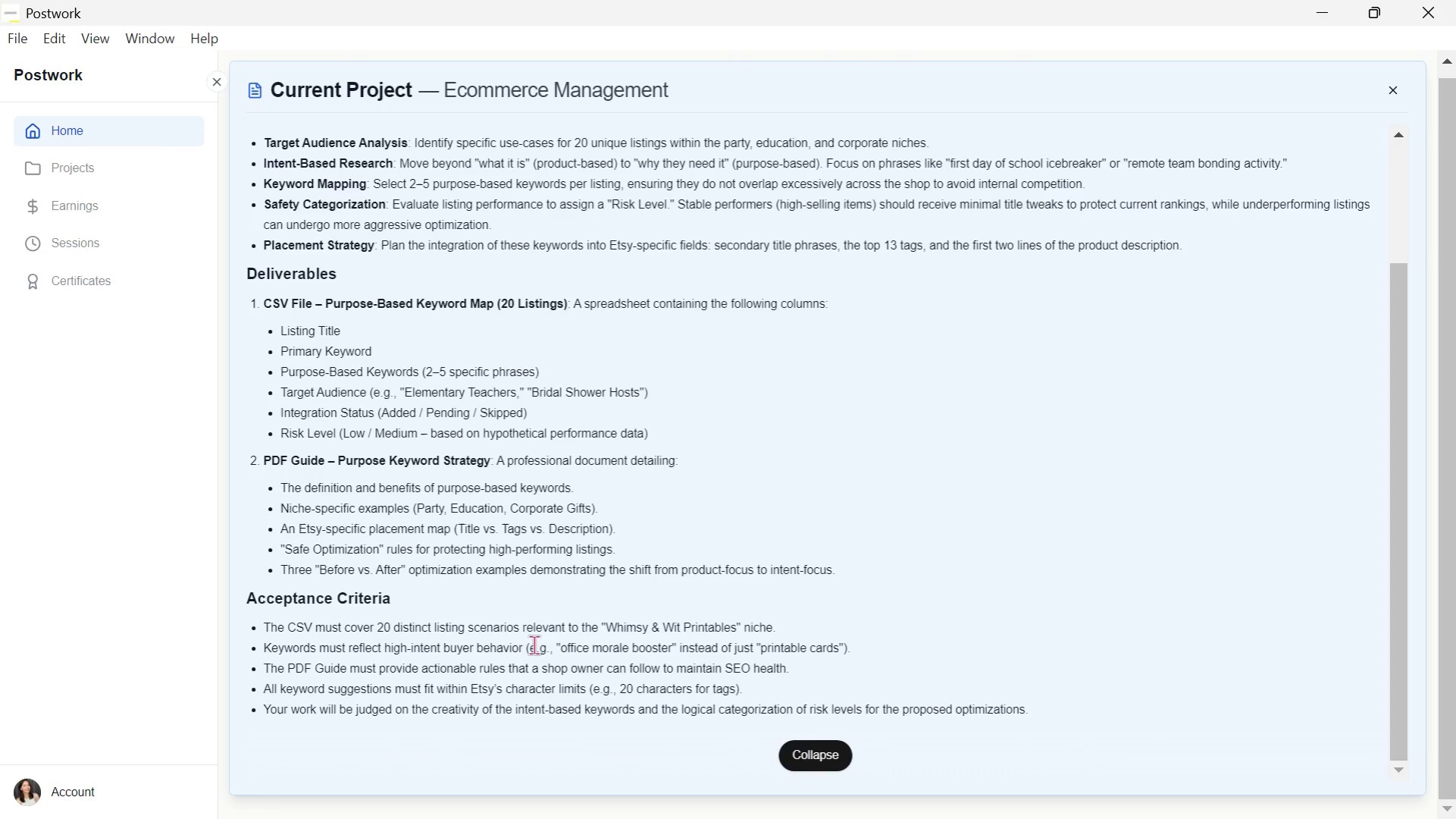 
key(Alt+Tab)